 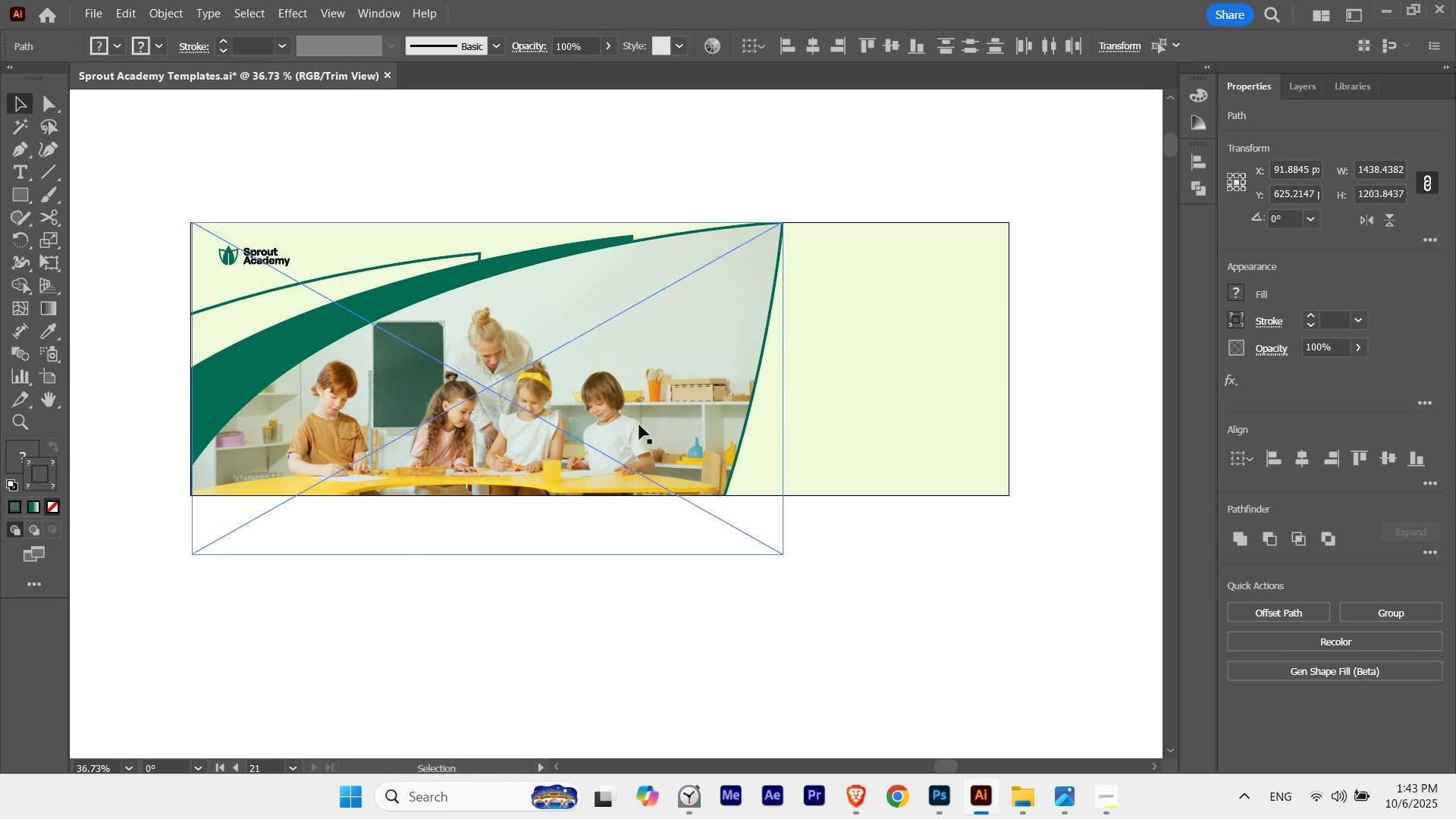 
key(Control+ControlLeft)
 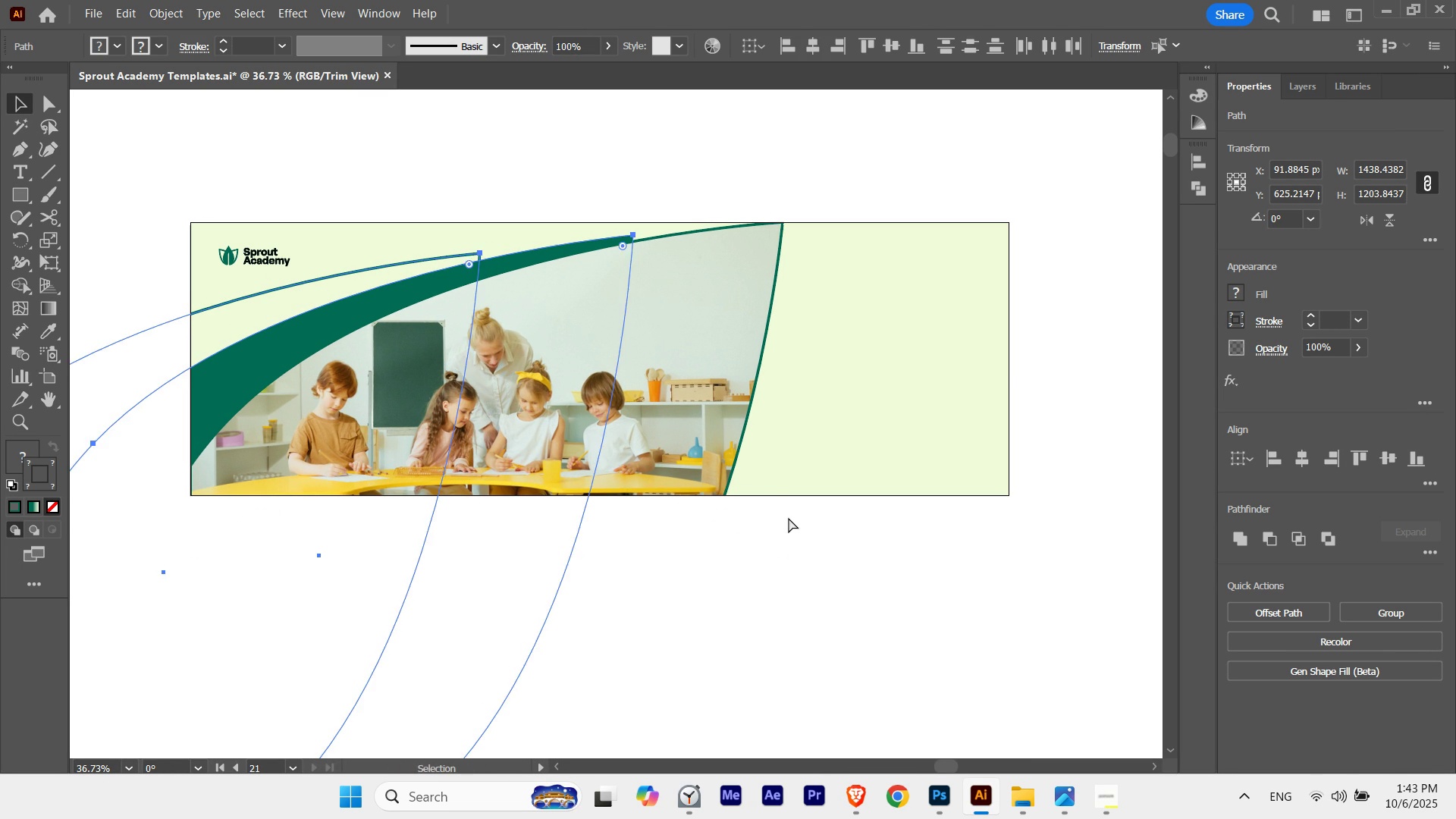 
key(Control+H)
 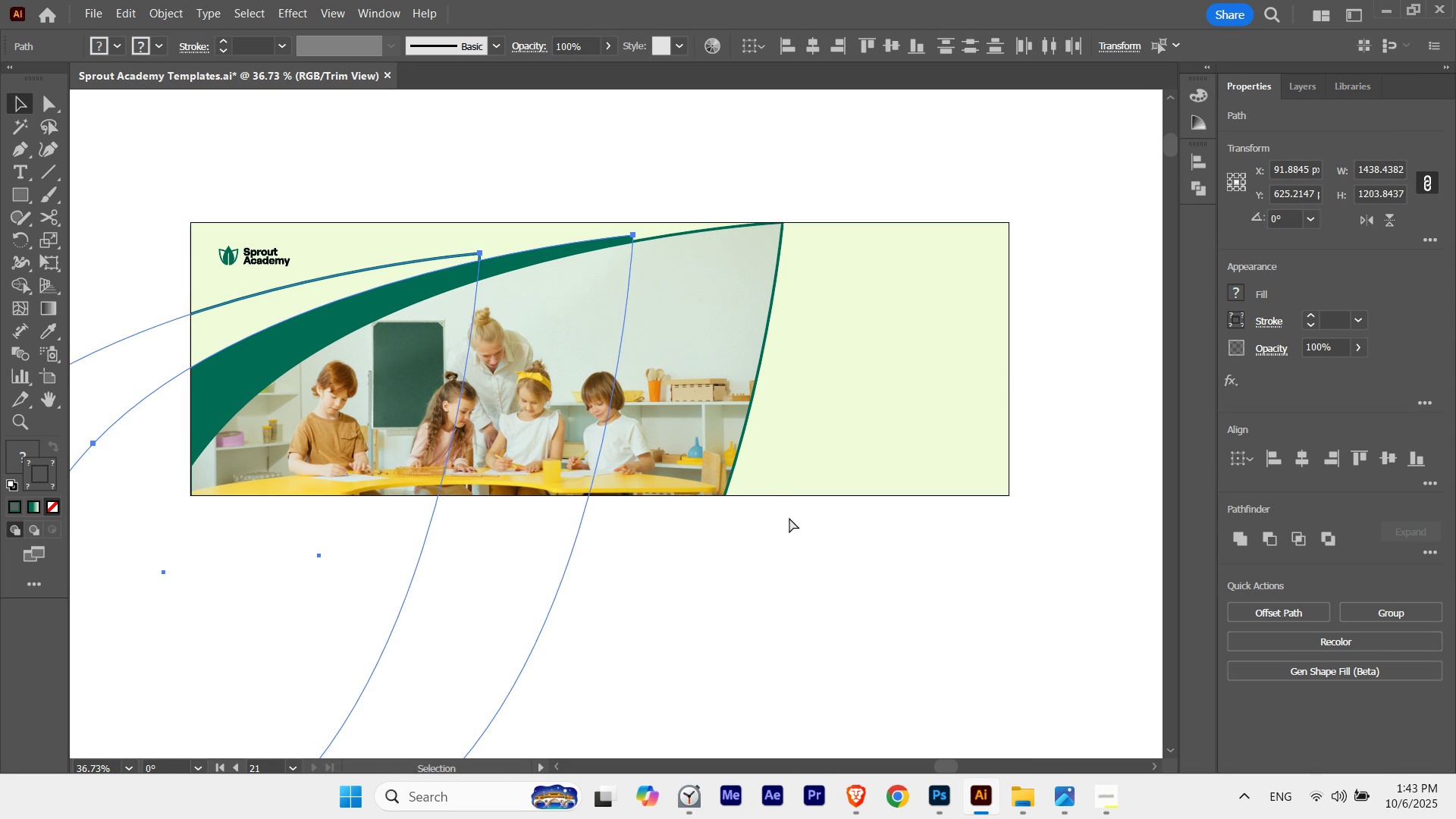 
key(Control+ControlLeft)
 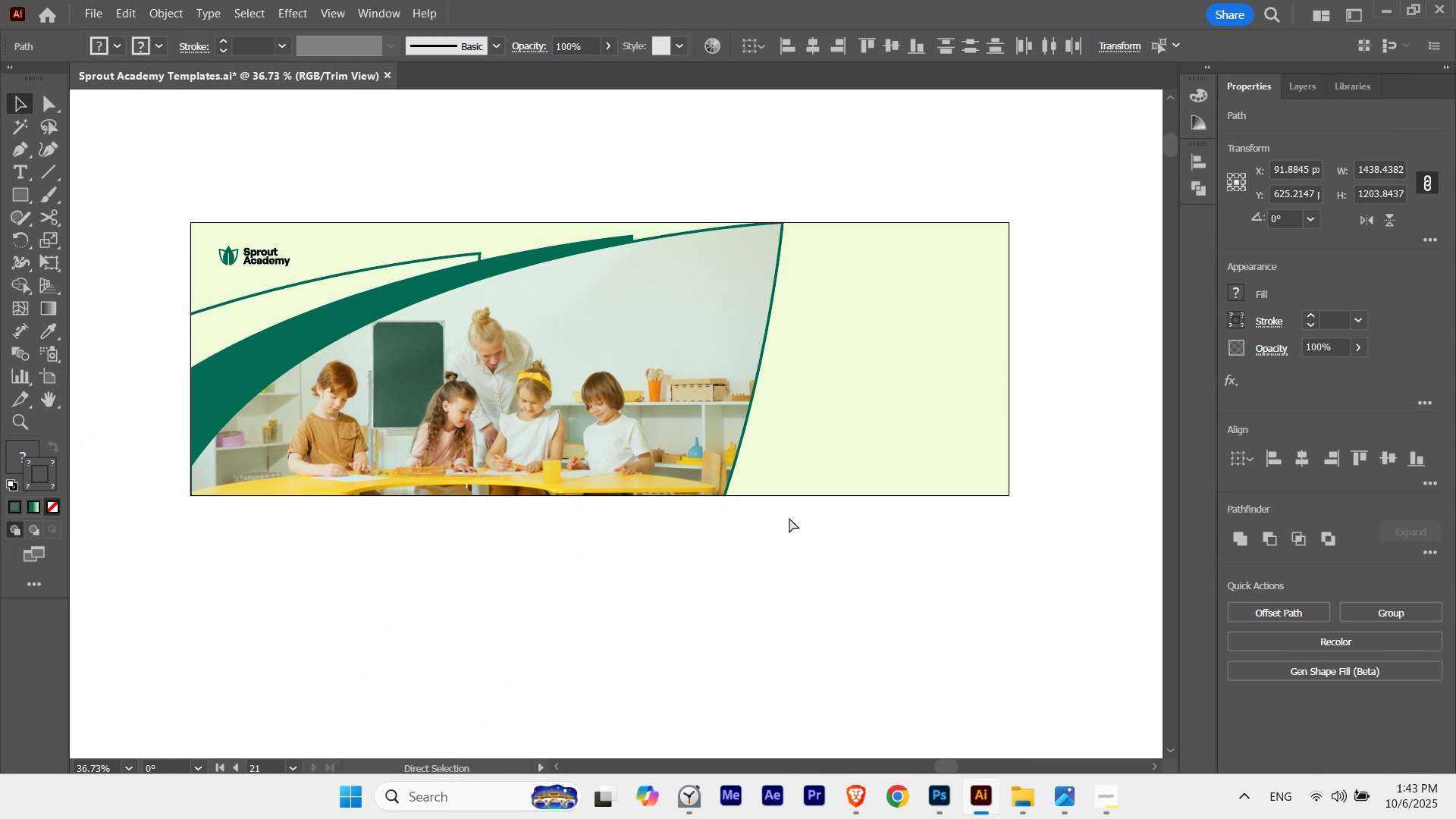 
key(Control+H)
 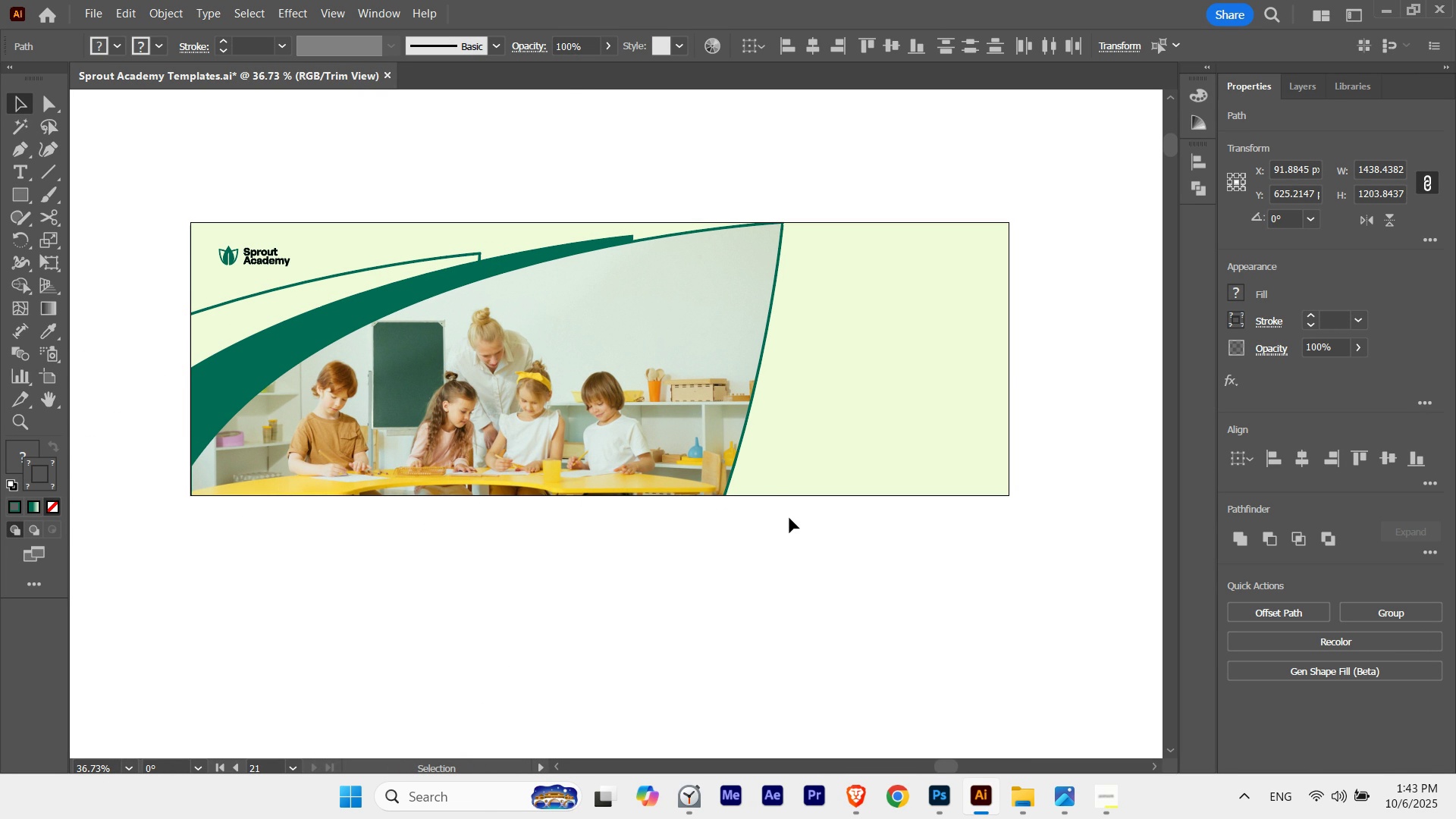 
key(ArrowUp)
 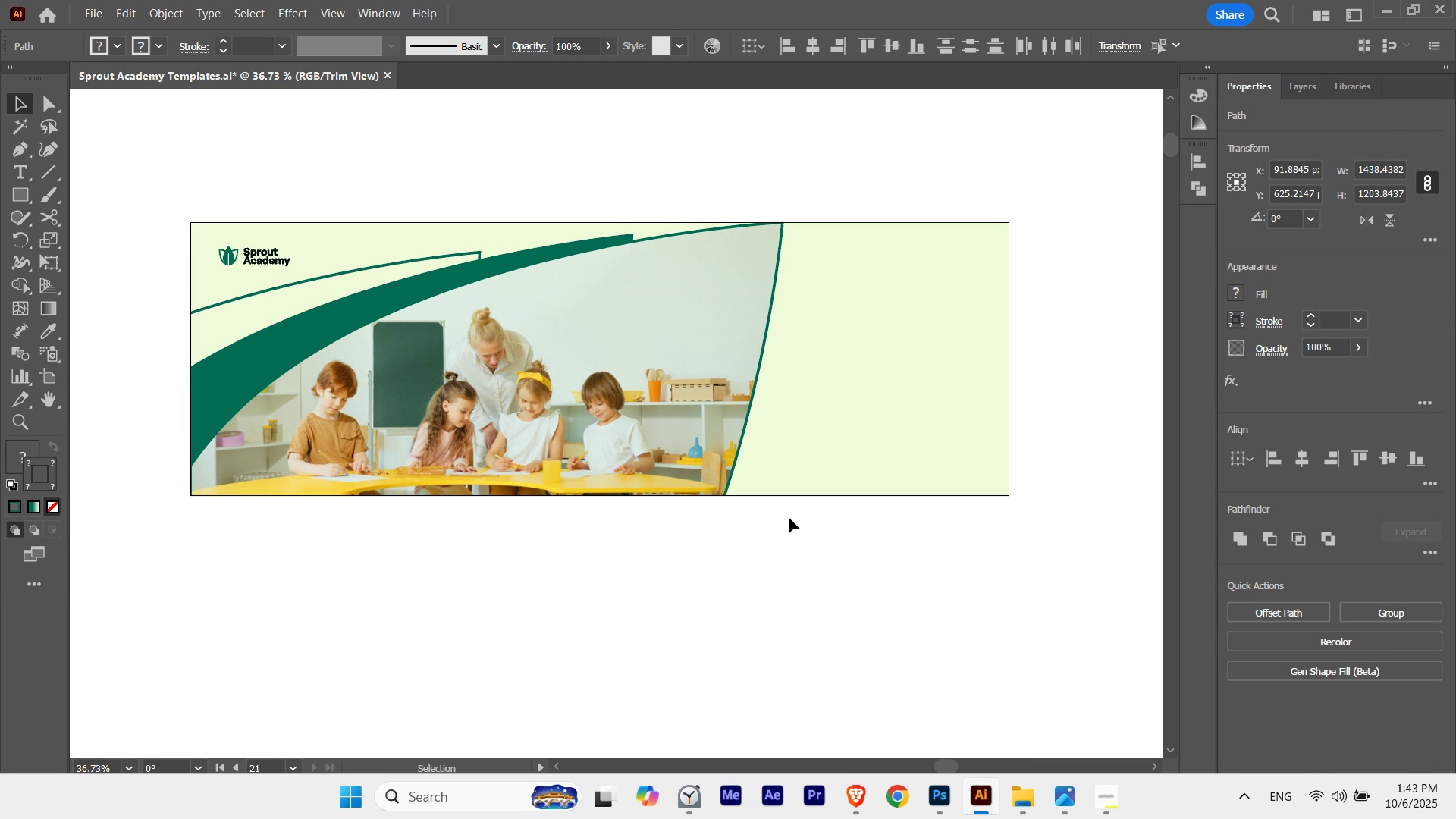 
key(ArrowUp)
 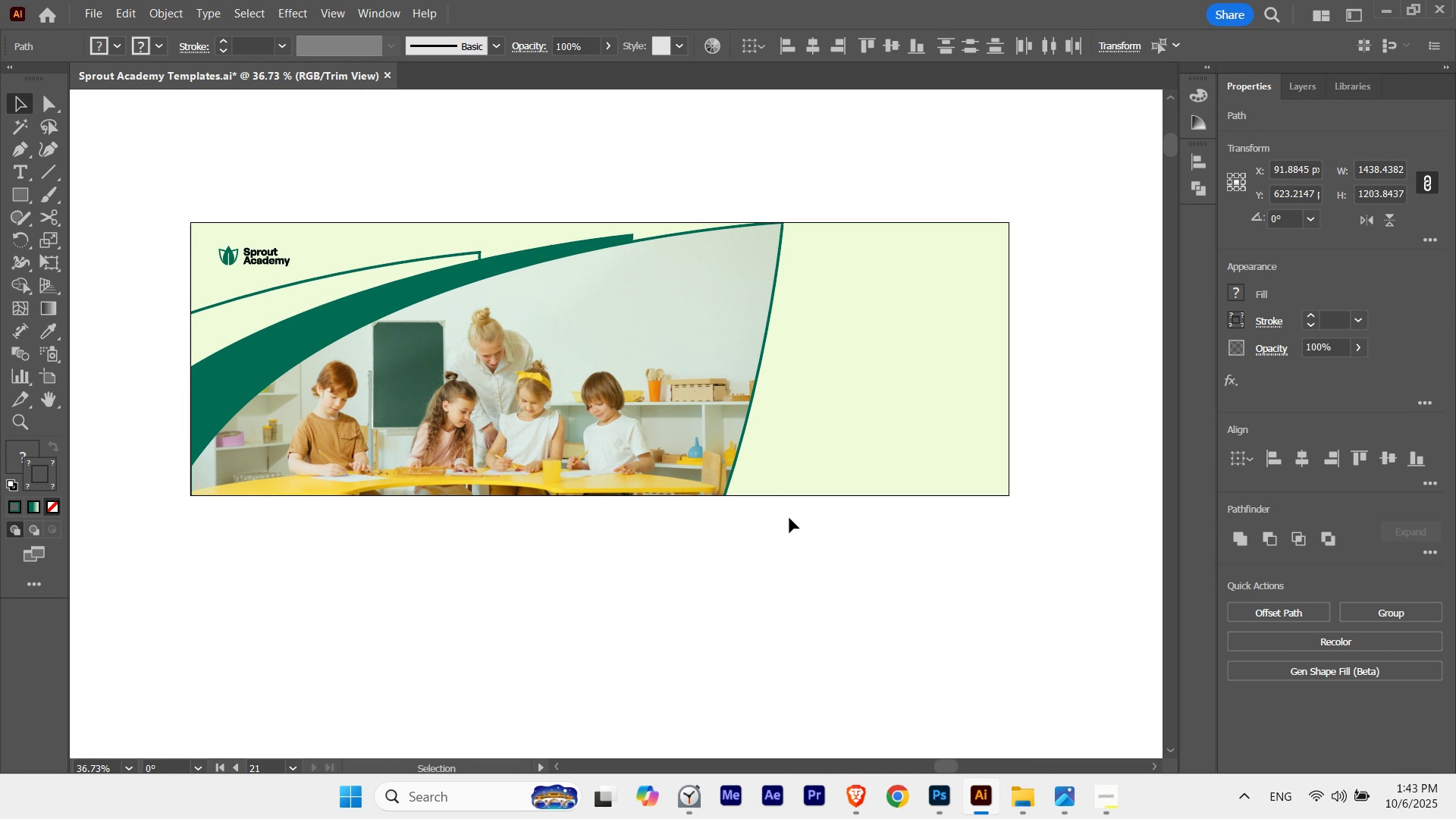 
key(ArrowDown)
 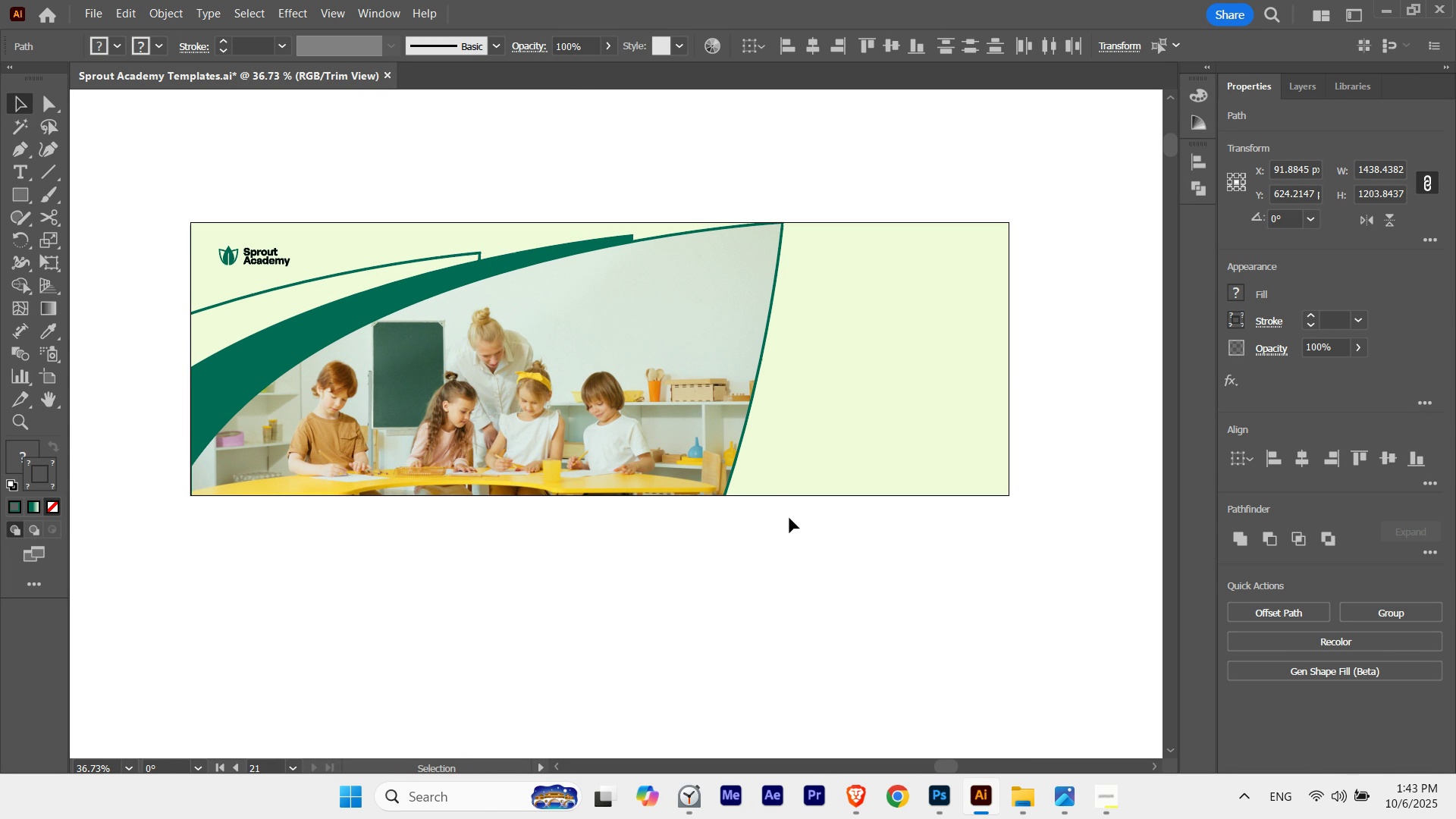 
key(ArrowUp)
 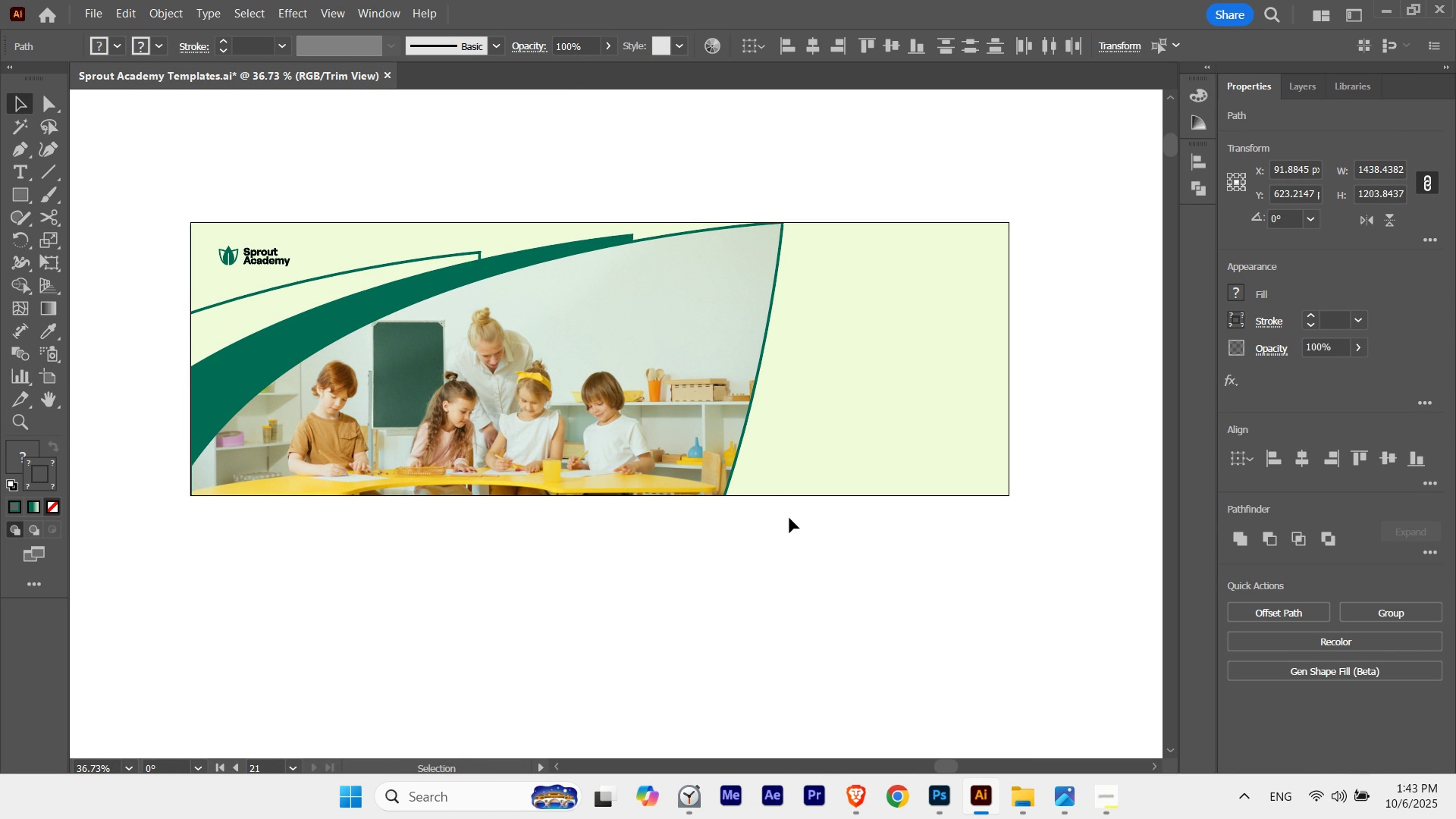 
key(ArrowDown)
 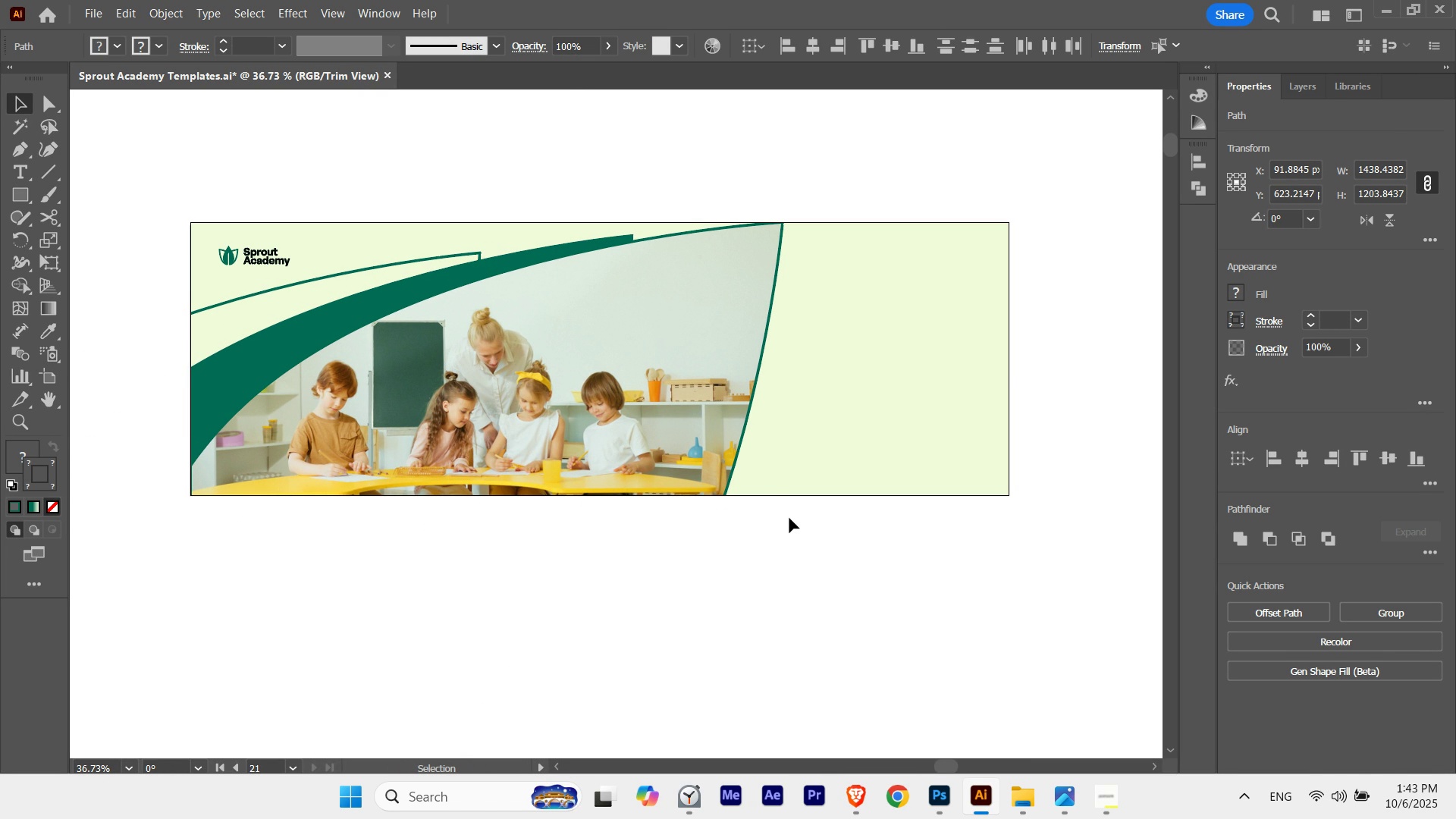 
key(ArrowUp)
 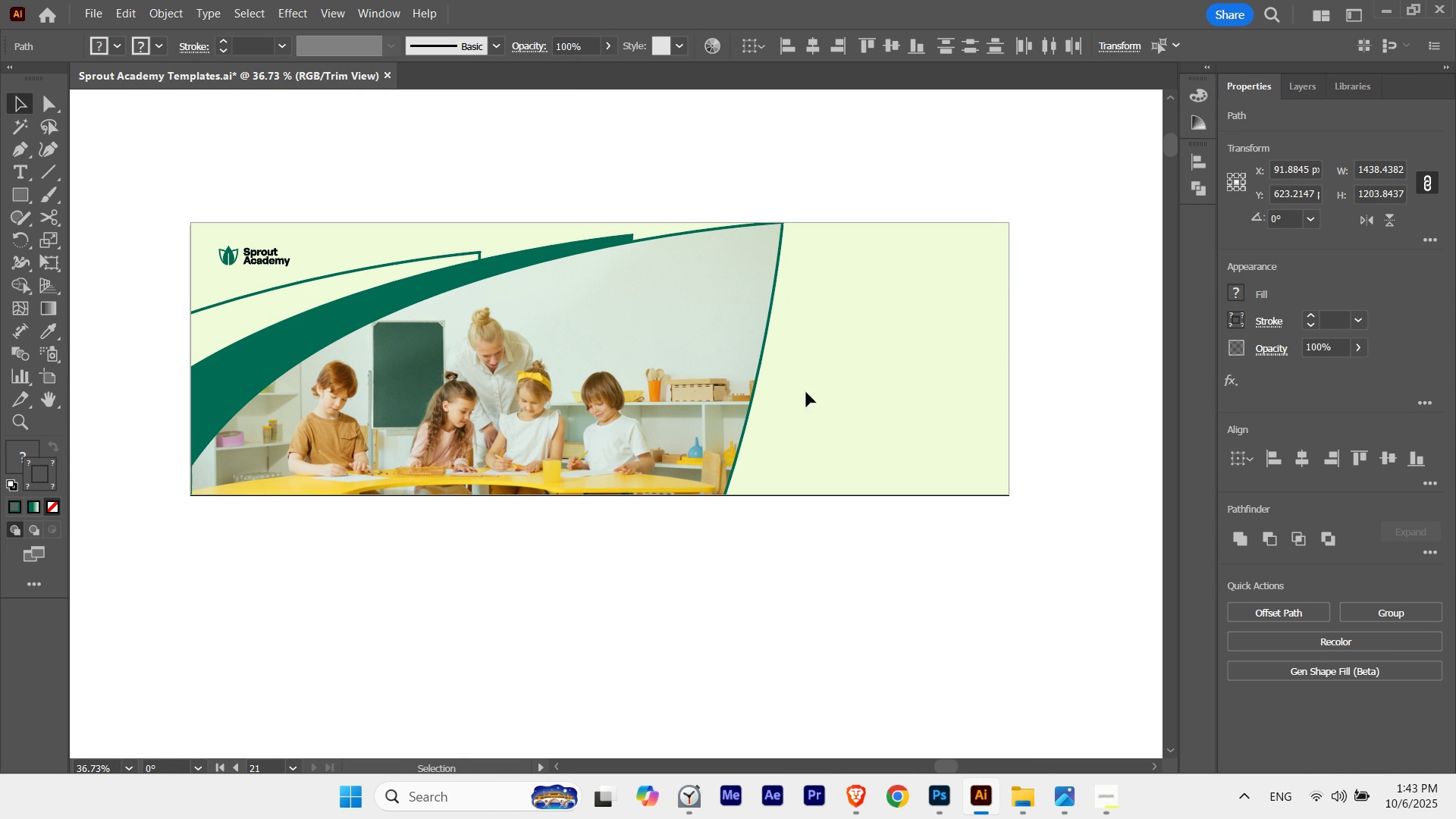 
left_click([770, 196])
 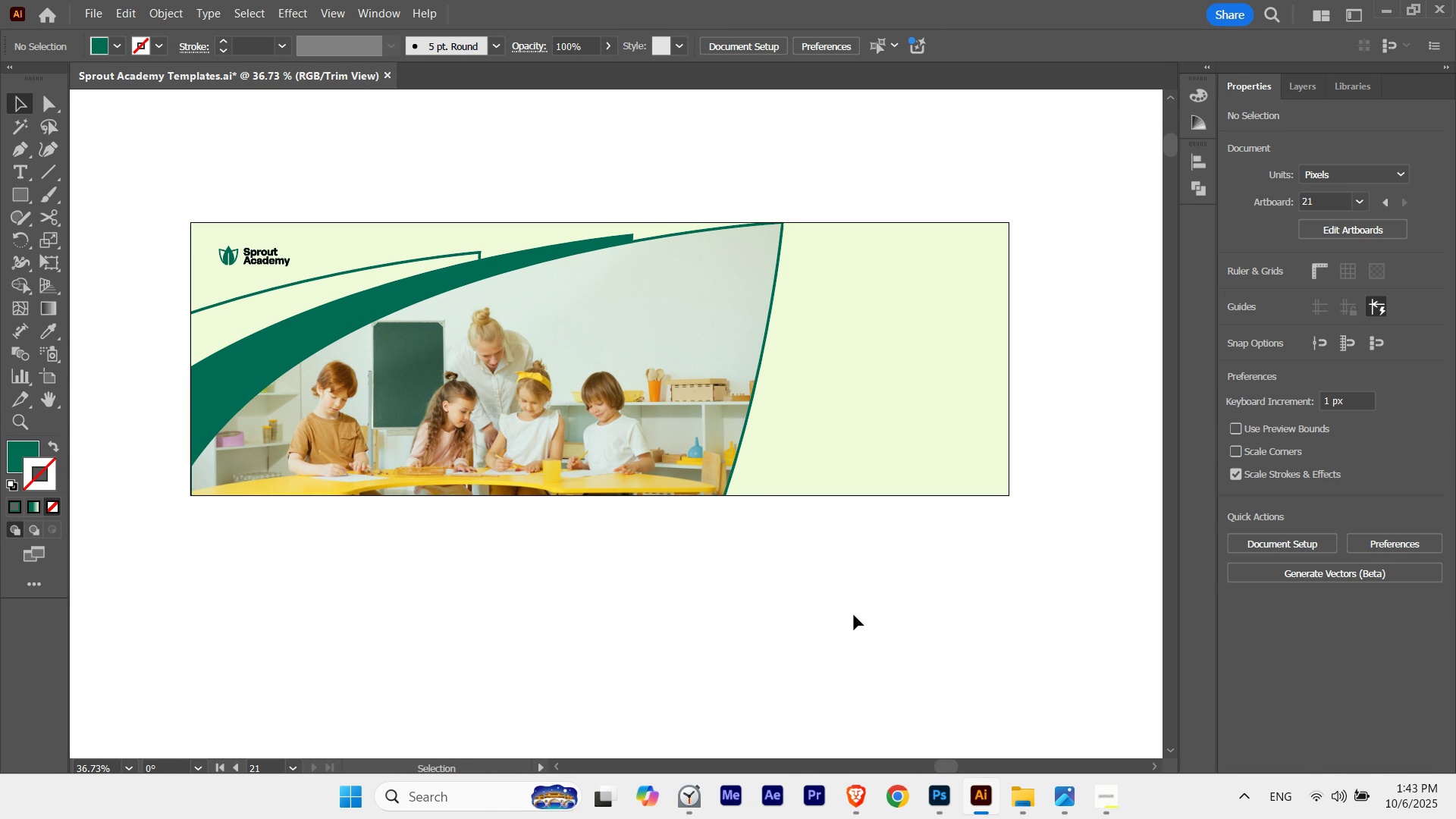 
left_click([854, 614])